 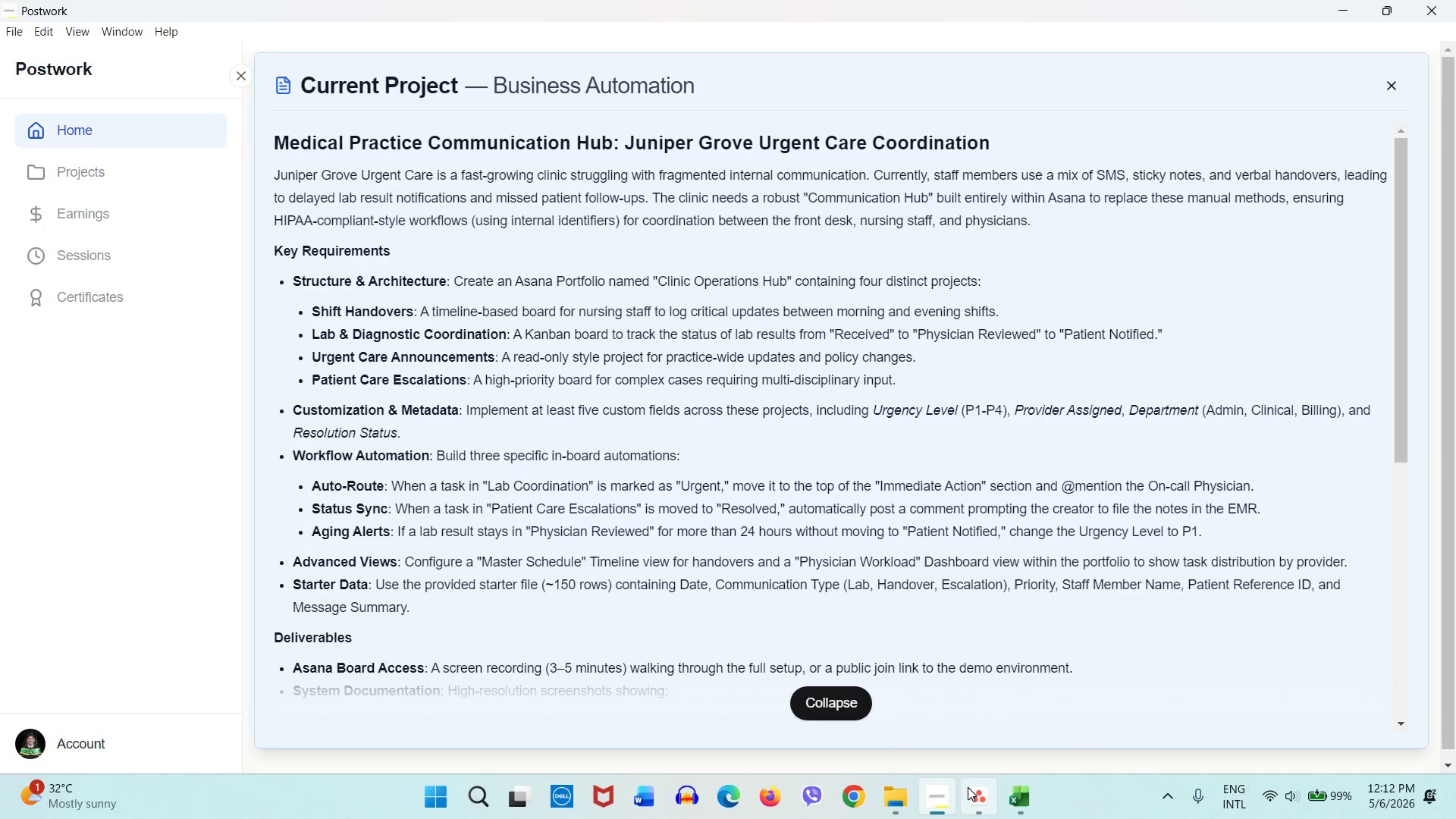 
left_click([1009, 792])
 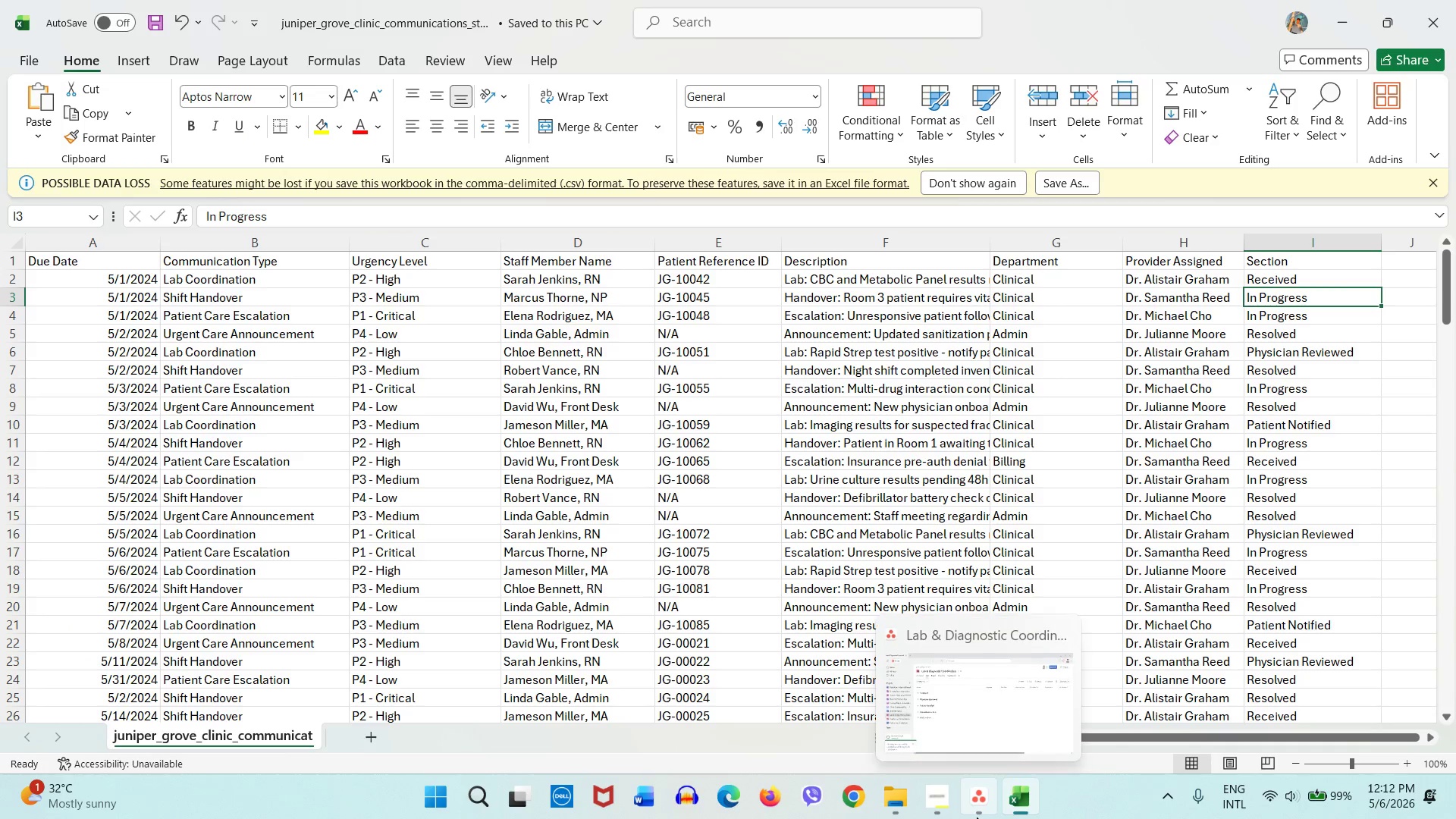 
left_click([977, 817])
 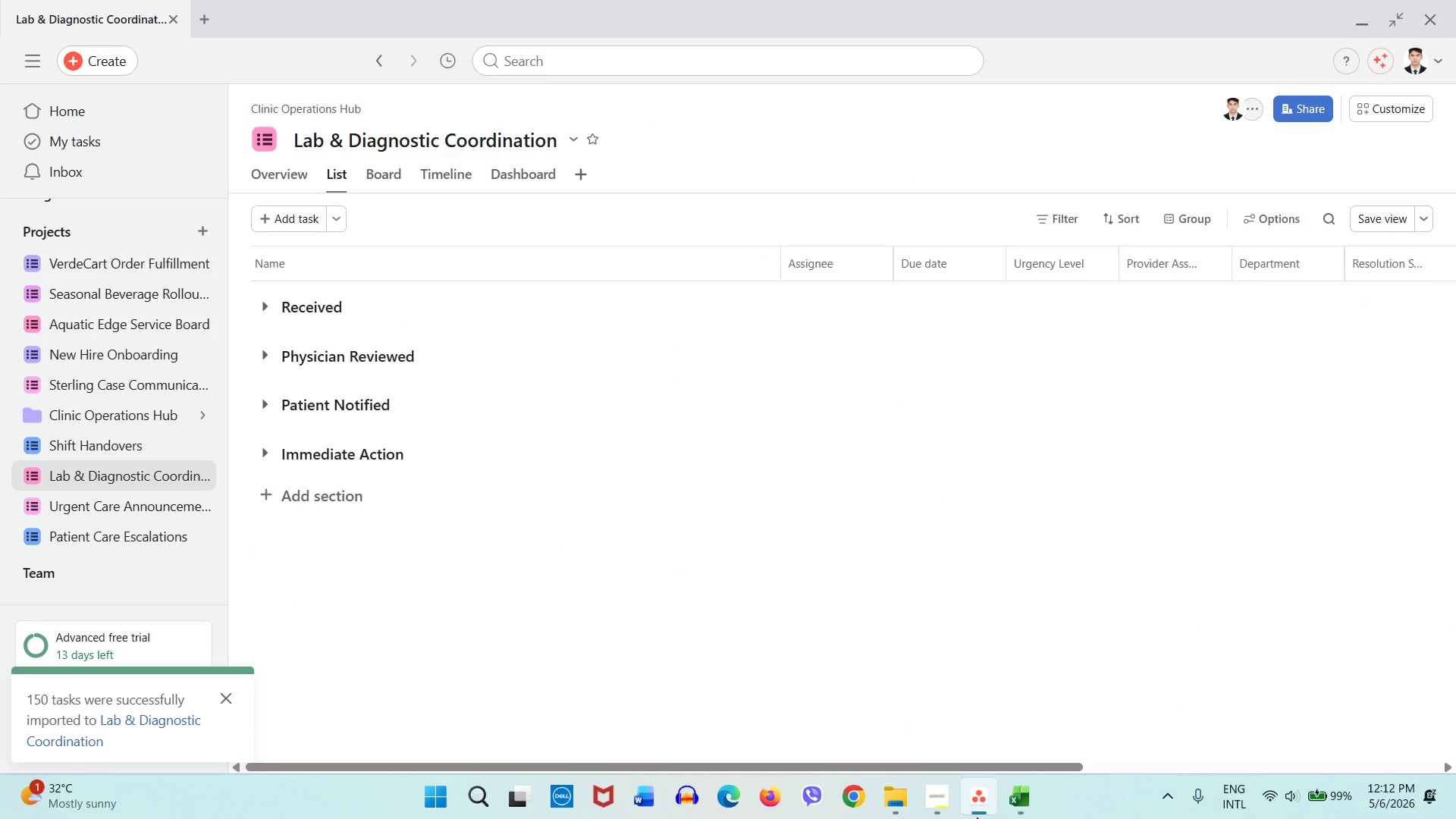 
wait(5.36)
 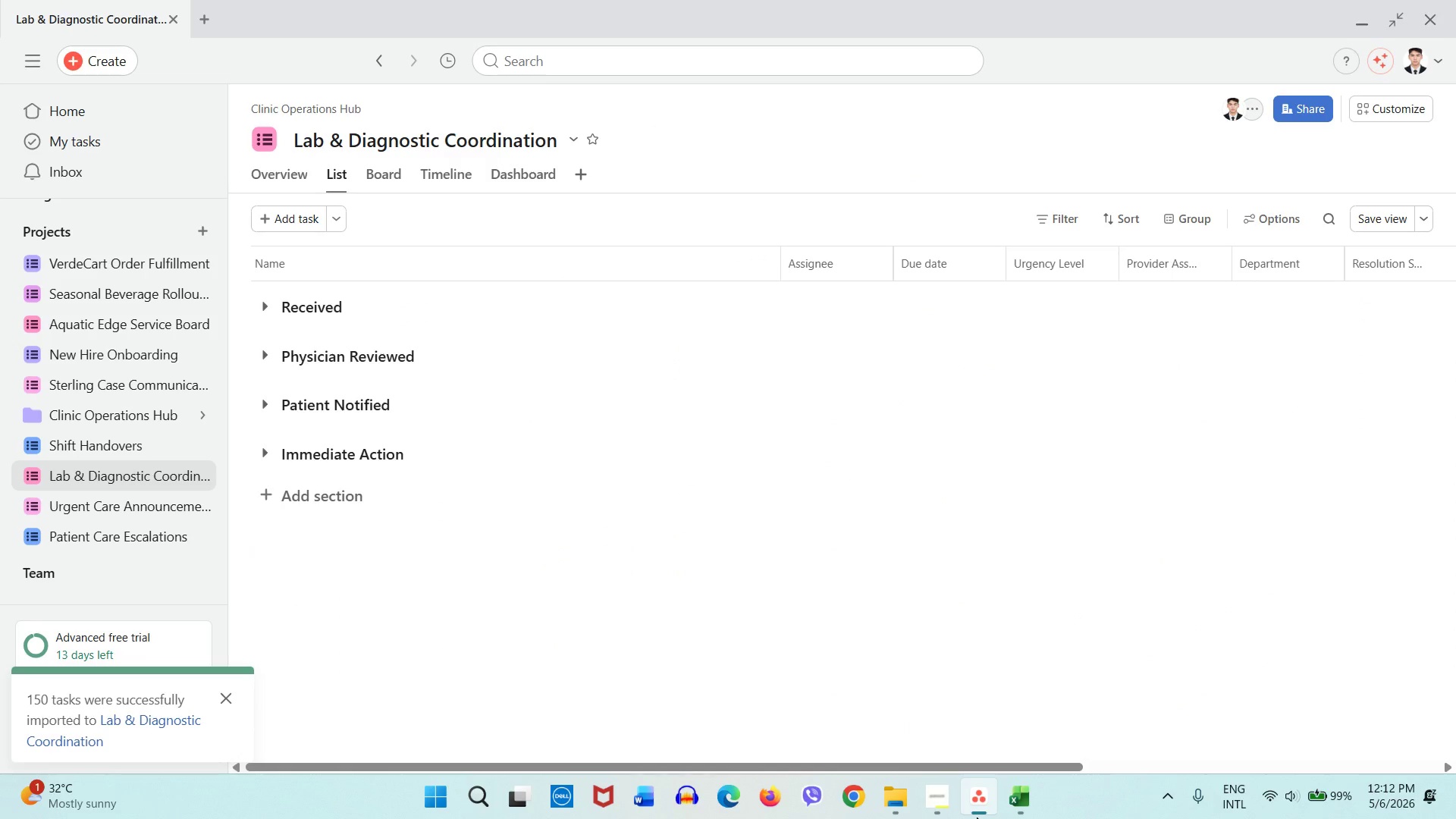 
left_click([948, 799])